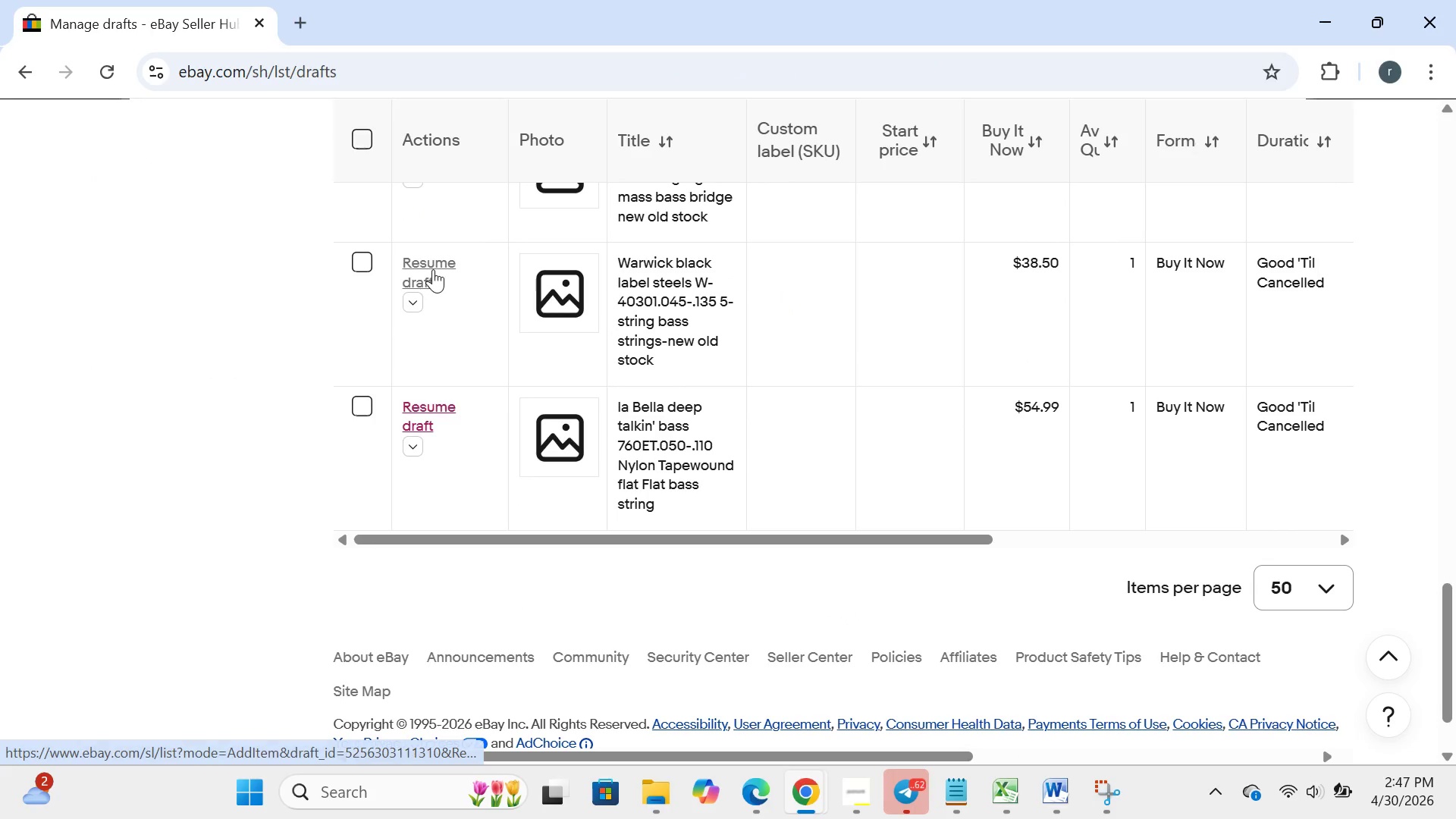 
left_click([433, 269])
 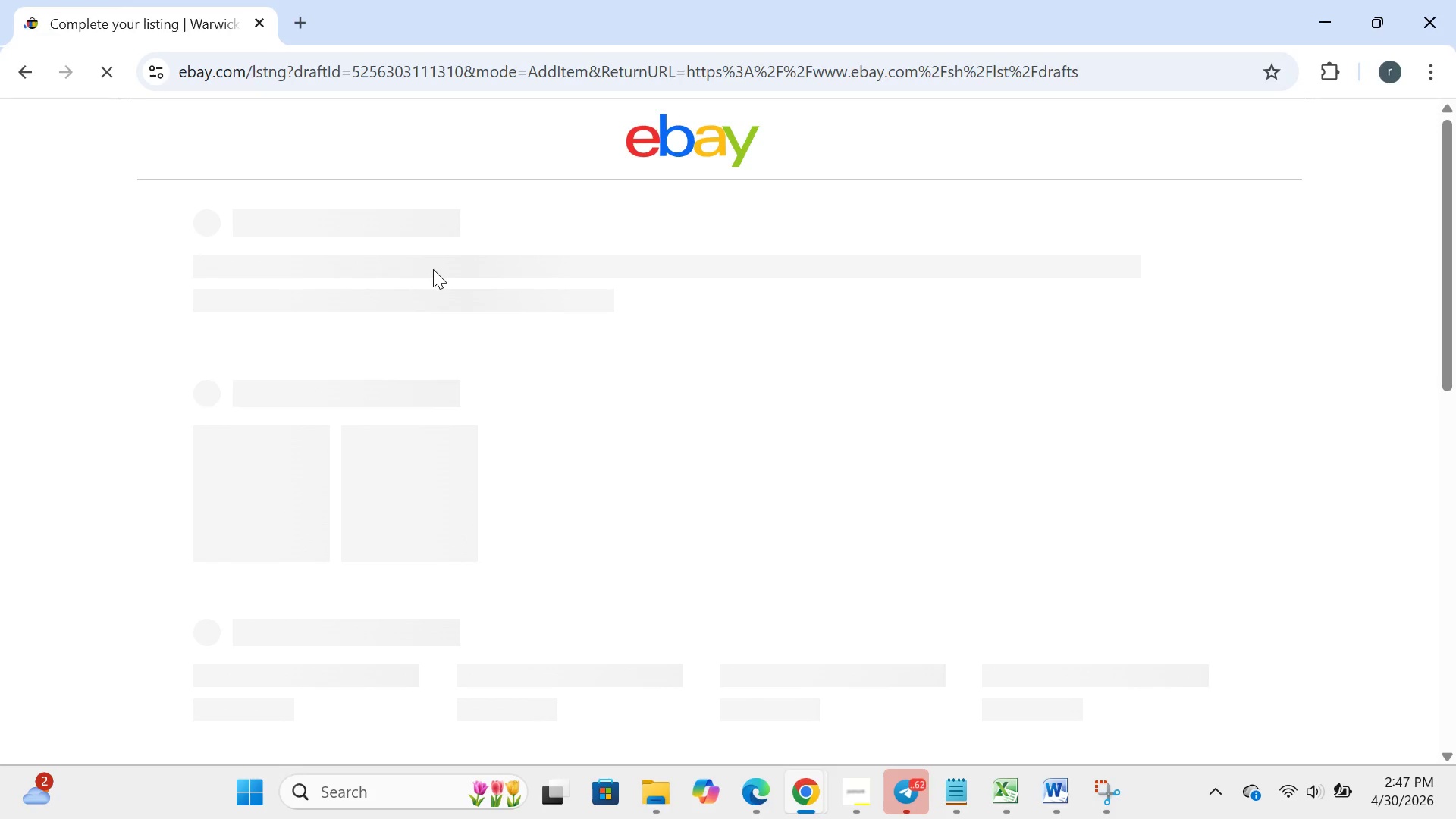 
wait(9.03)
 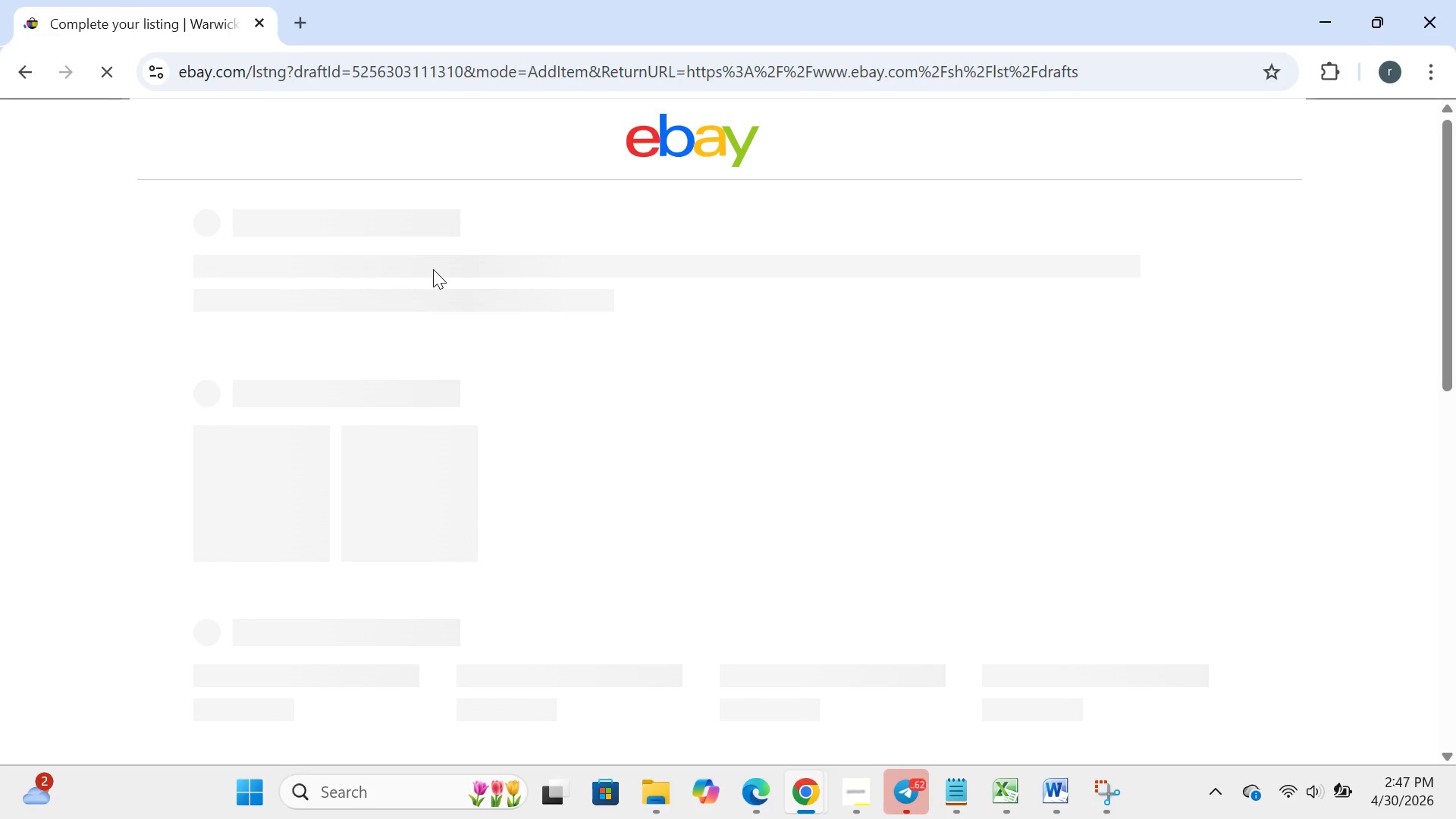 
left_click([1100, 67])
 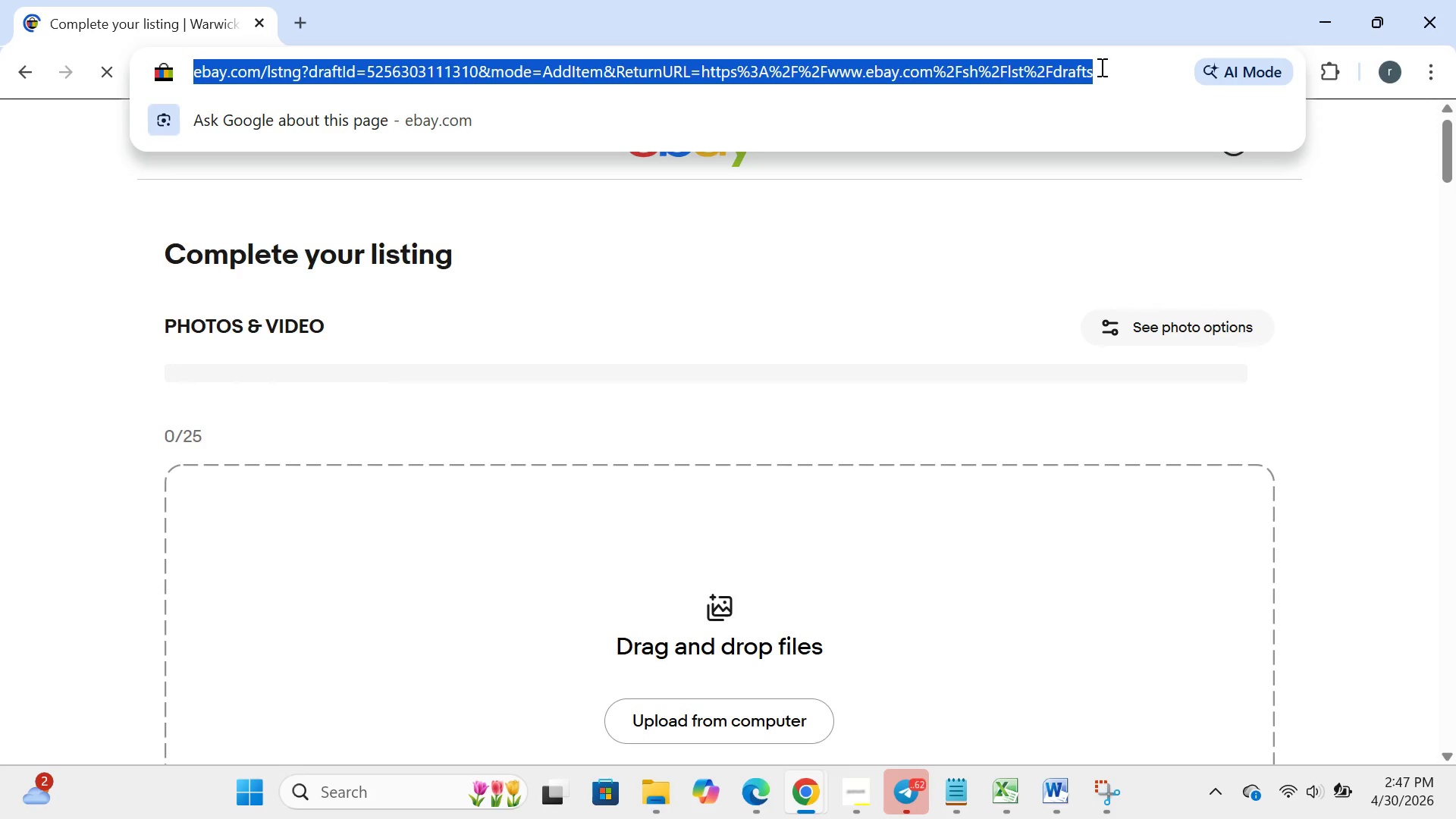 
key(Control+C)
 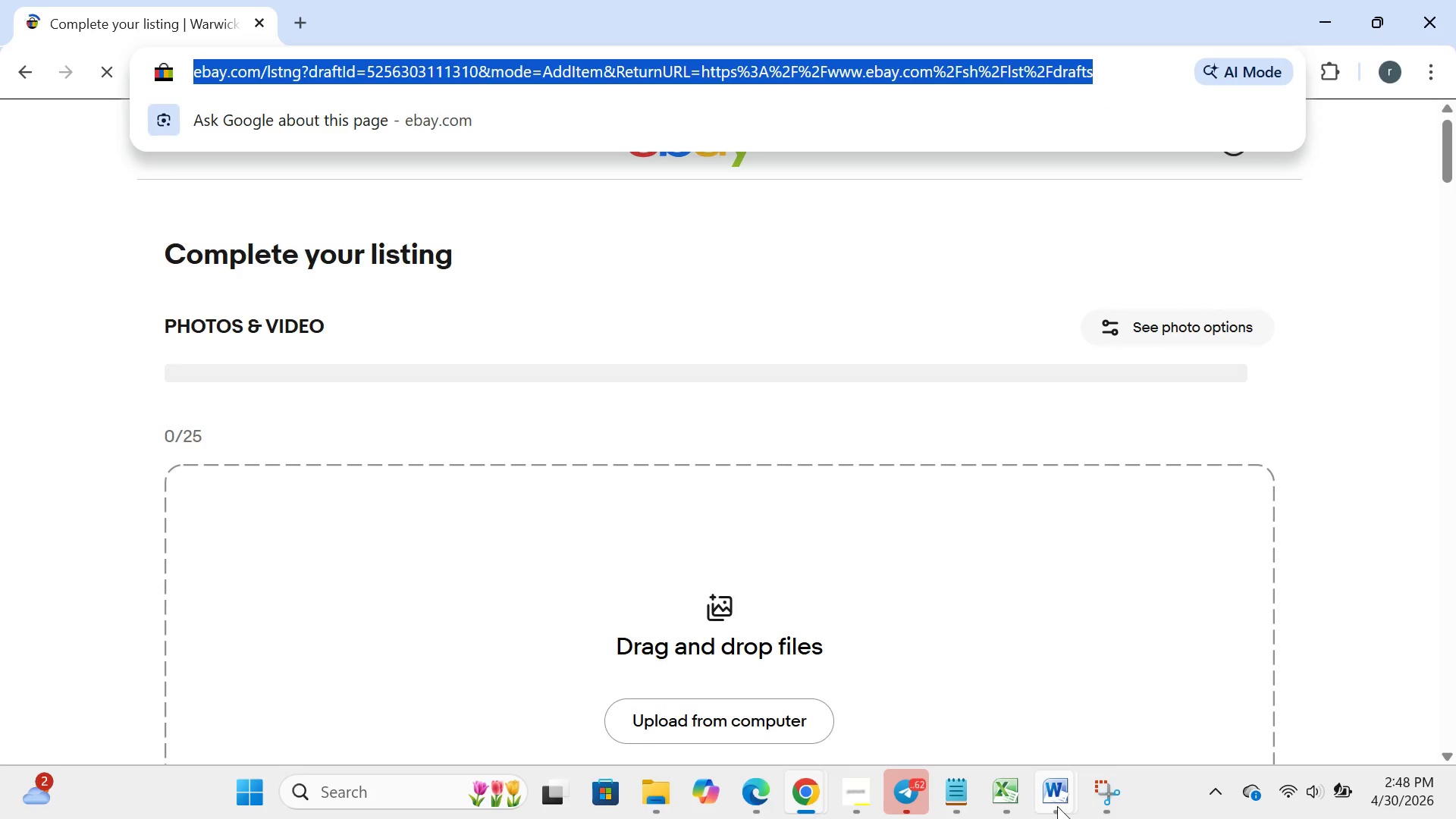 
left_click([1059, 806])
 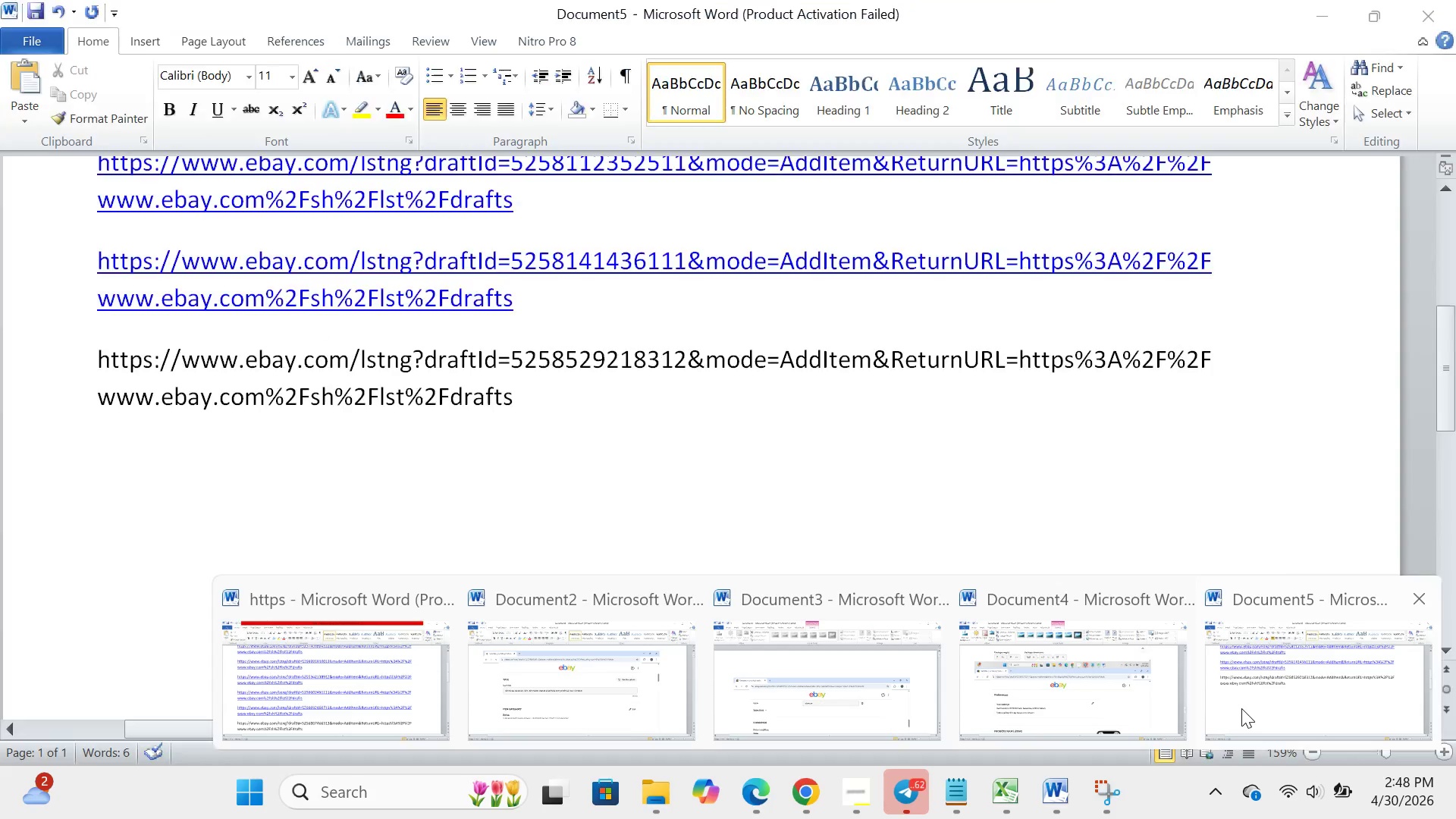 
left_click([1241, 708])
 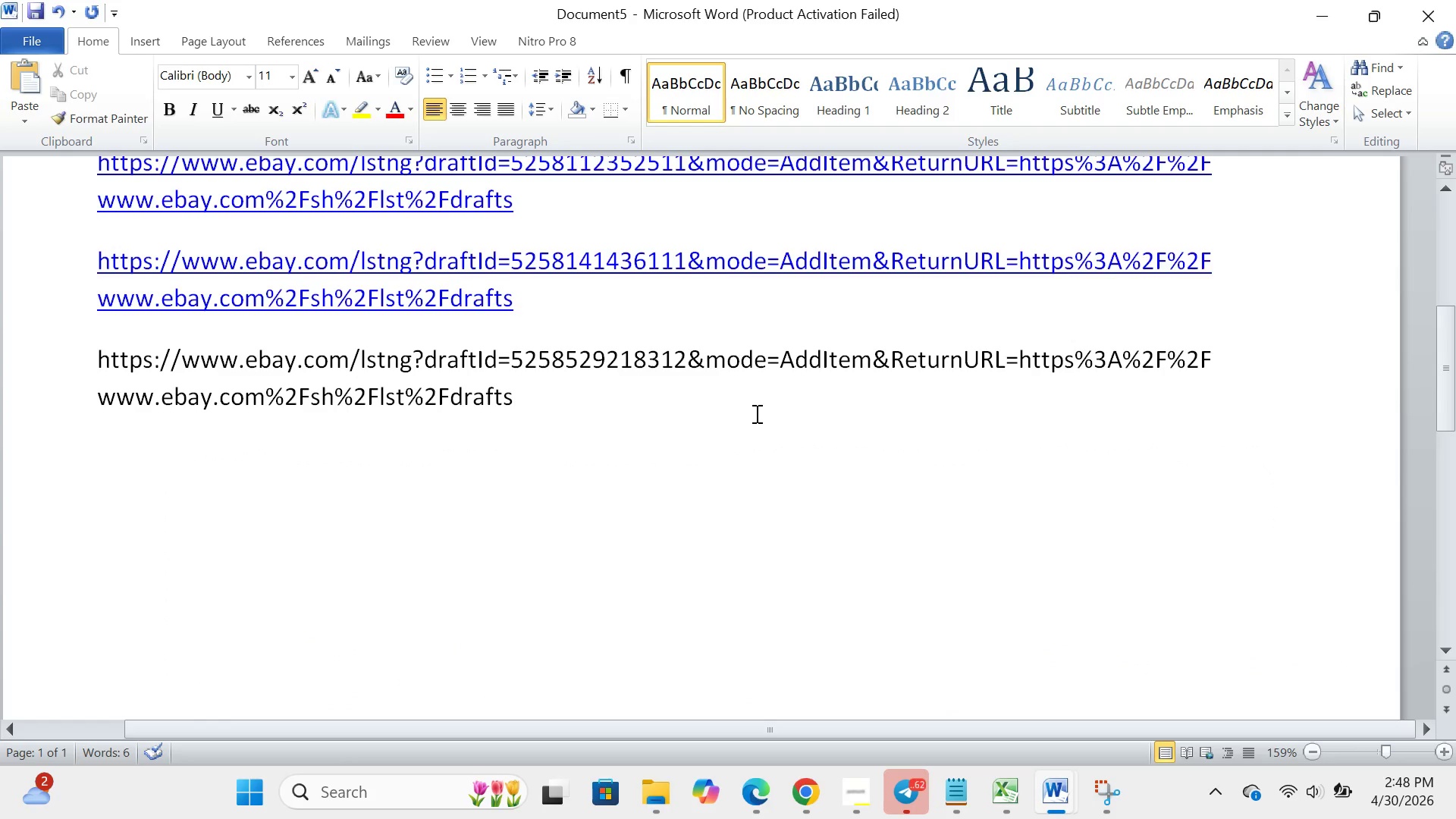 
key(Enter)